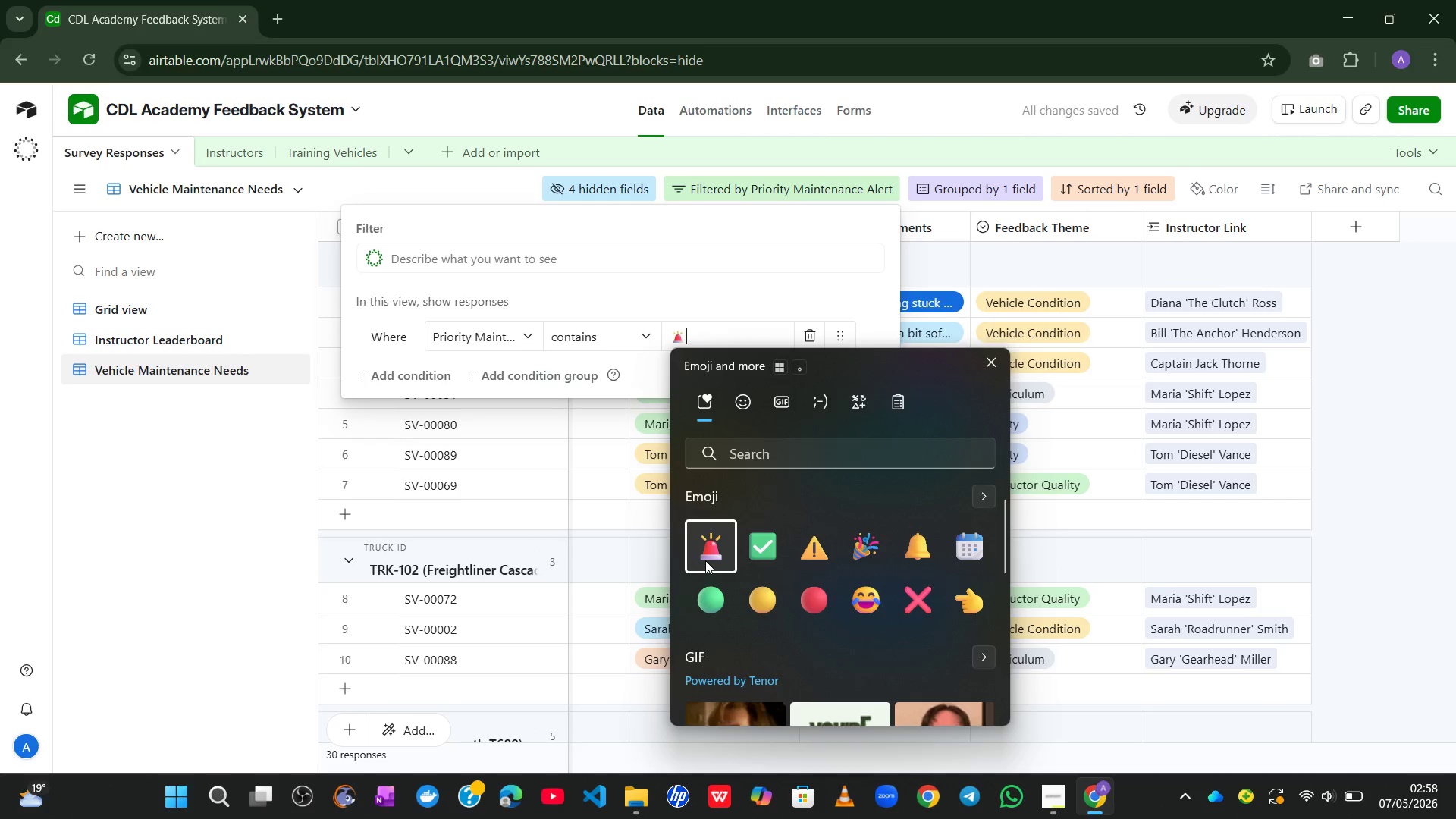 
left_click([1387, 538])
 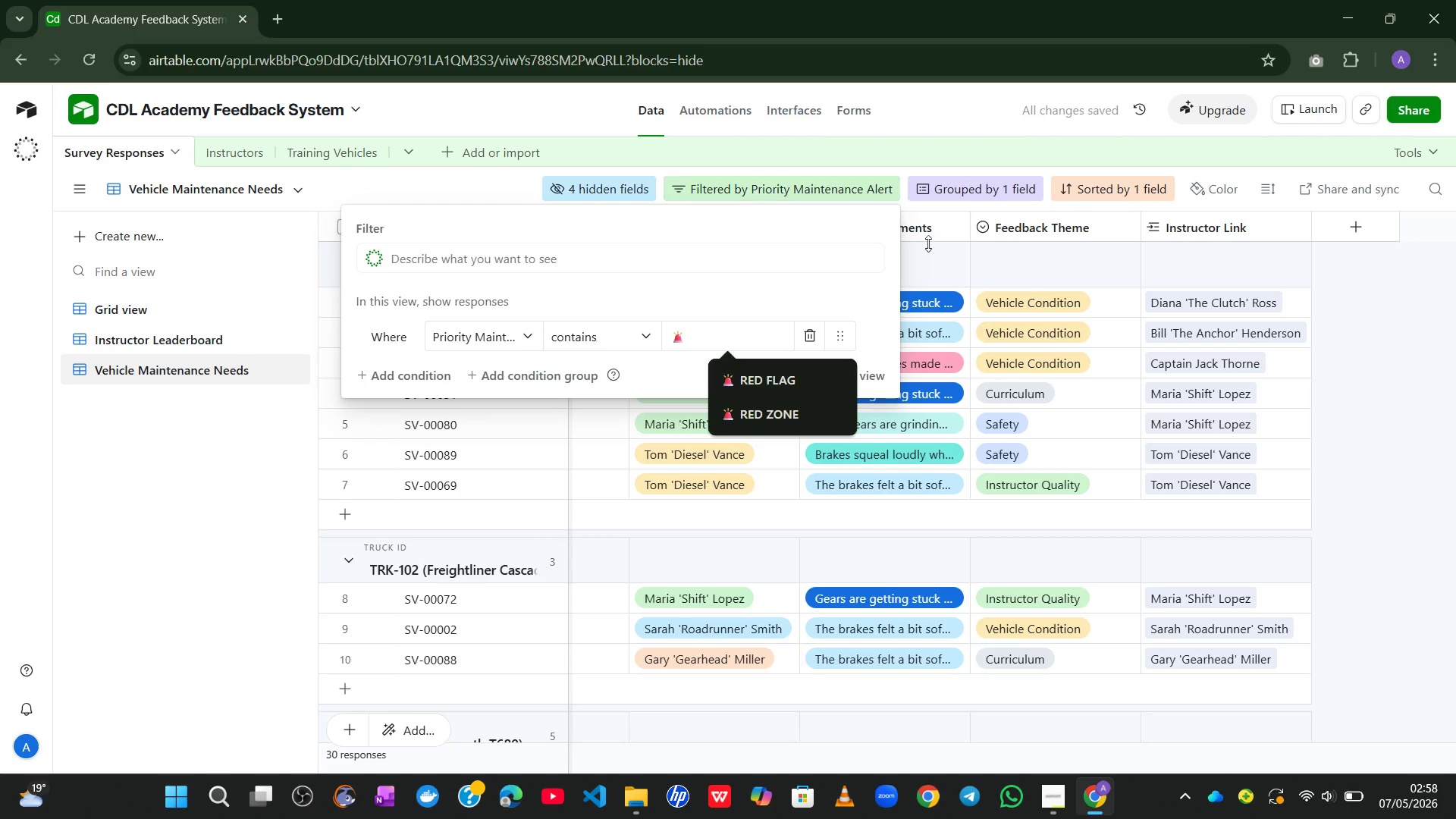 
left_click([1019, 275])
 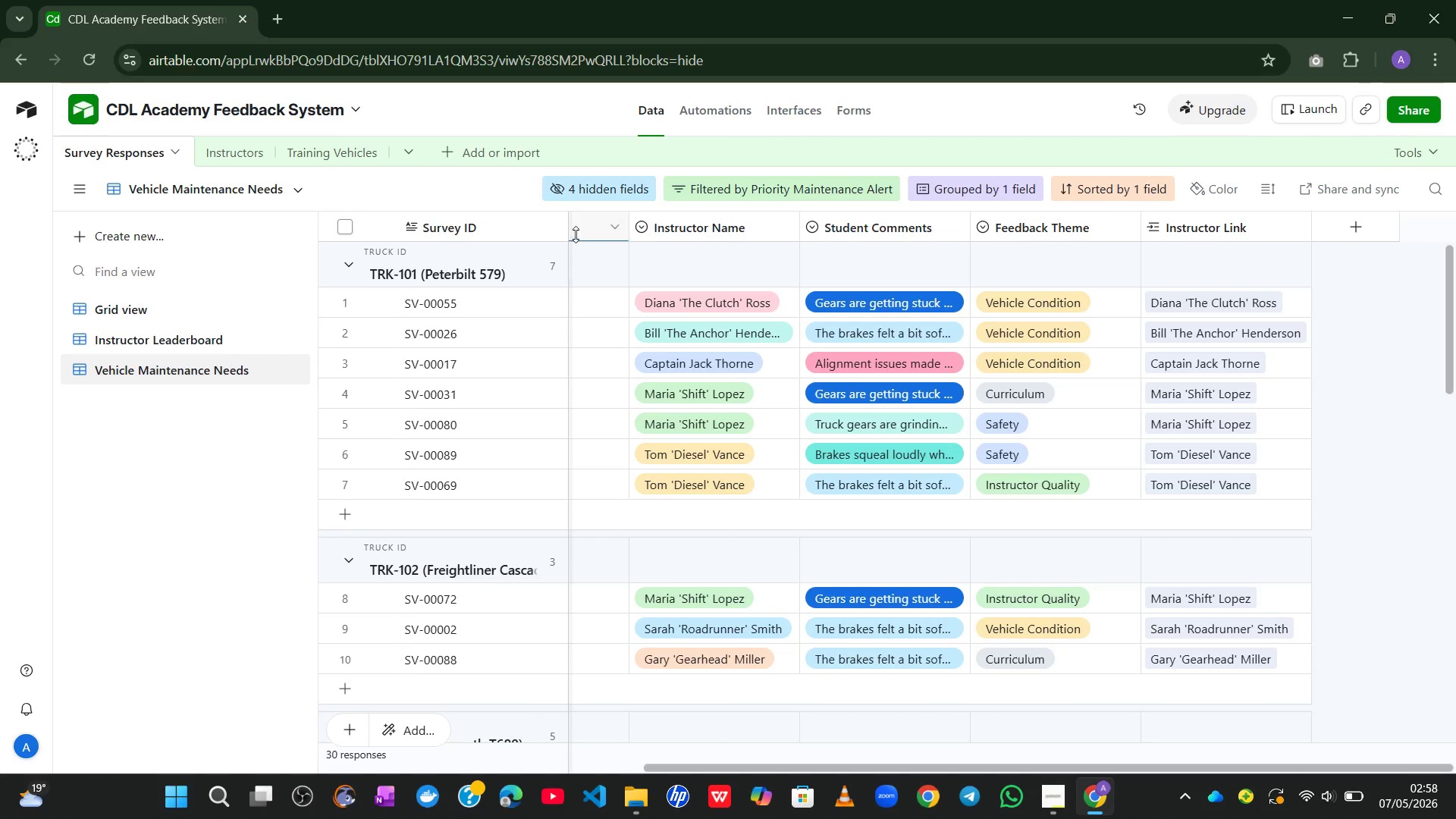 
wait(6.19)
 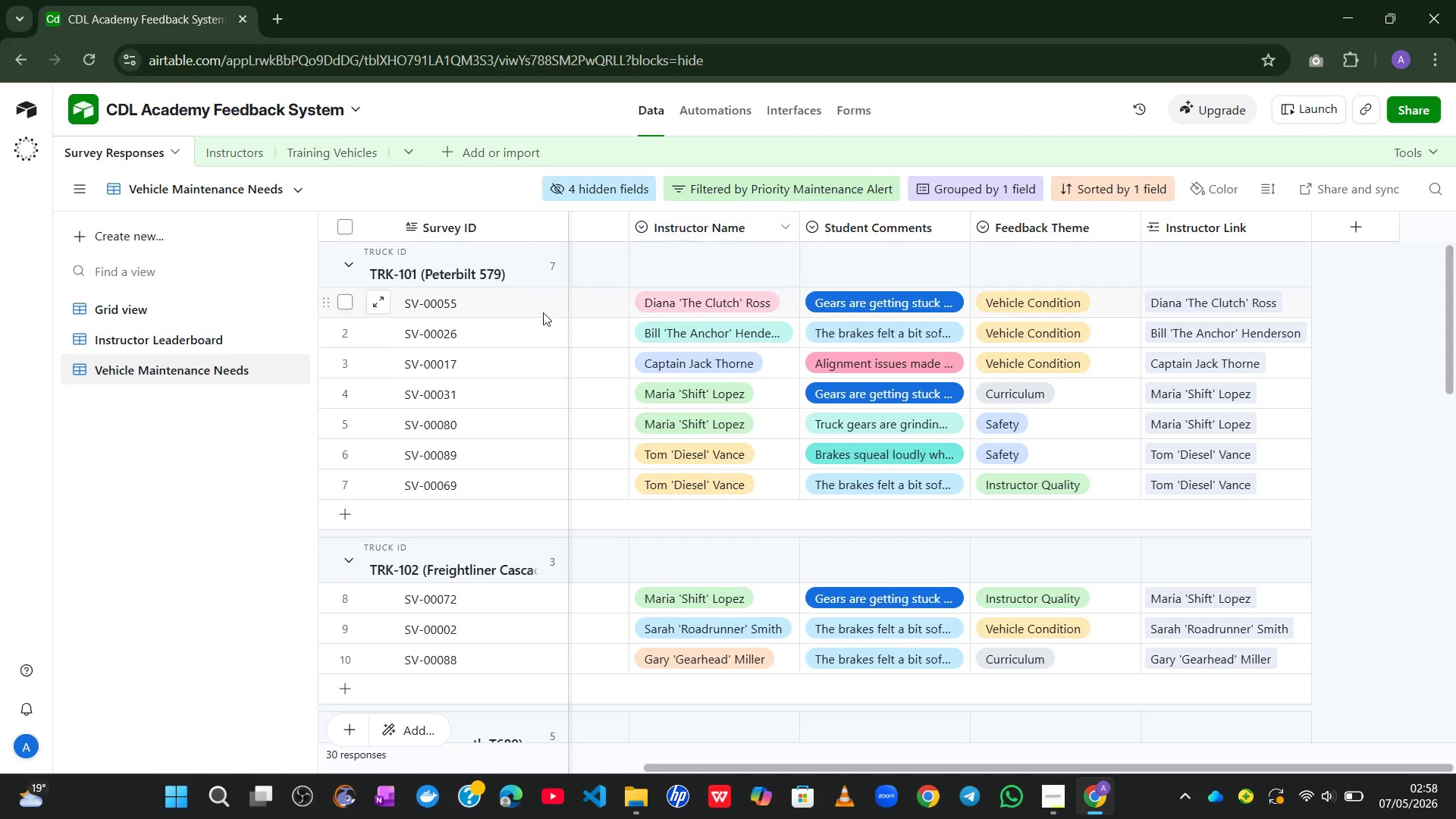 
left_click([492, 305])
 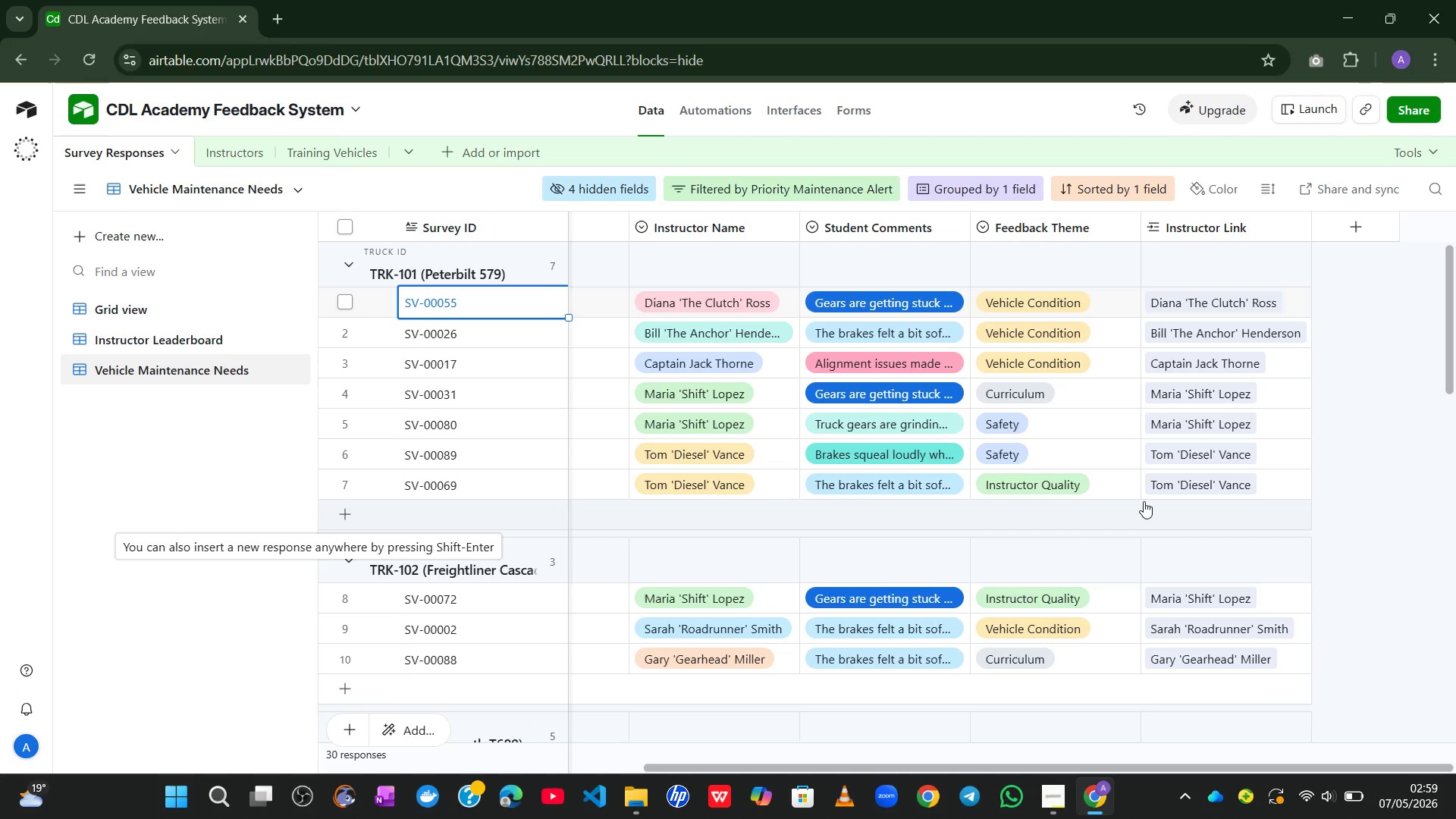 
wait(32.62)
 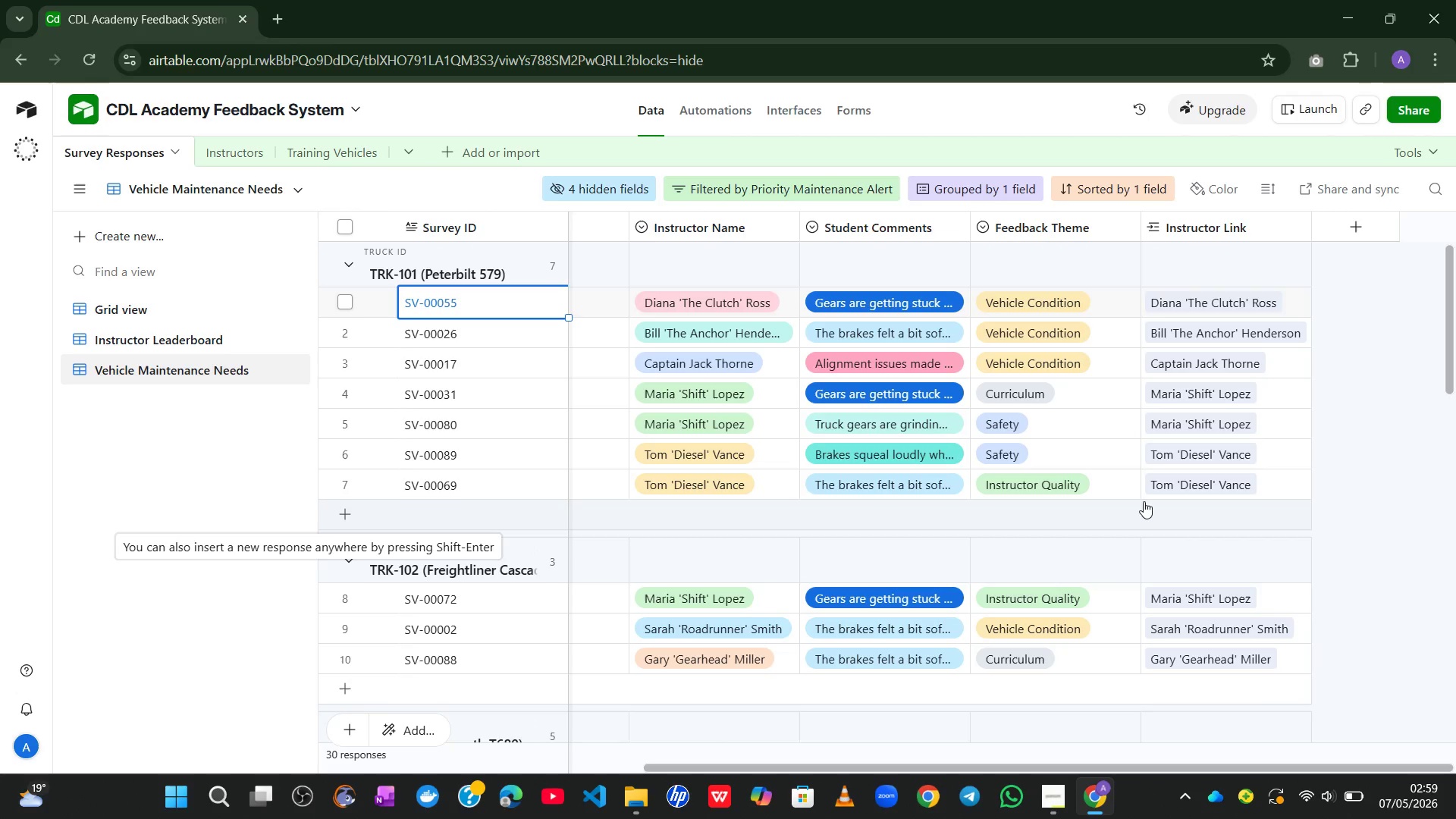 
left_click([1043, 799])